 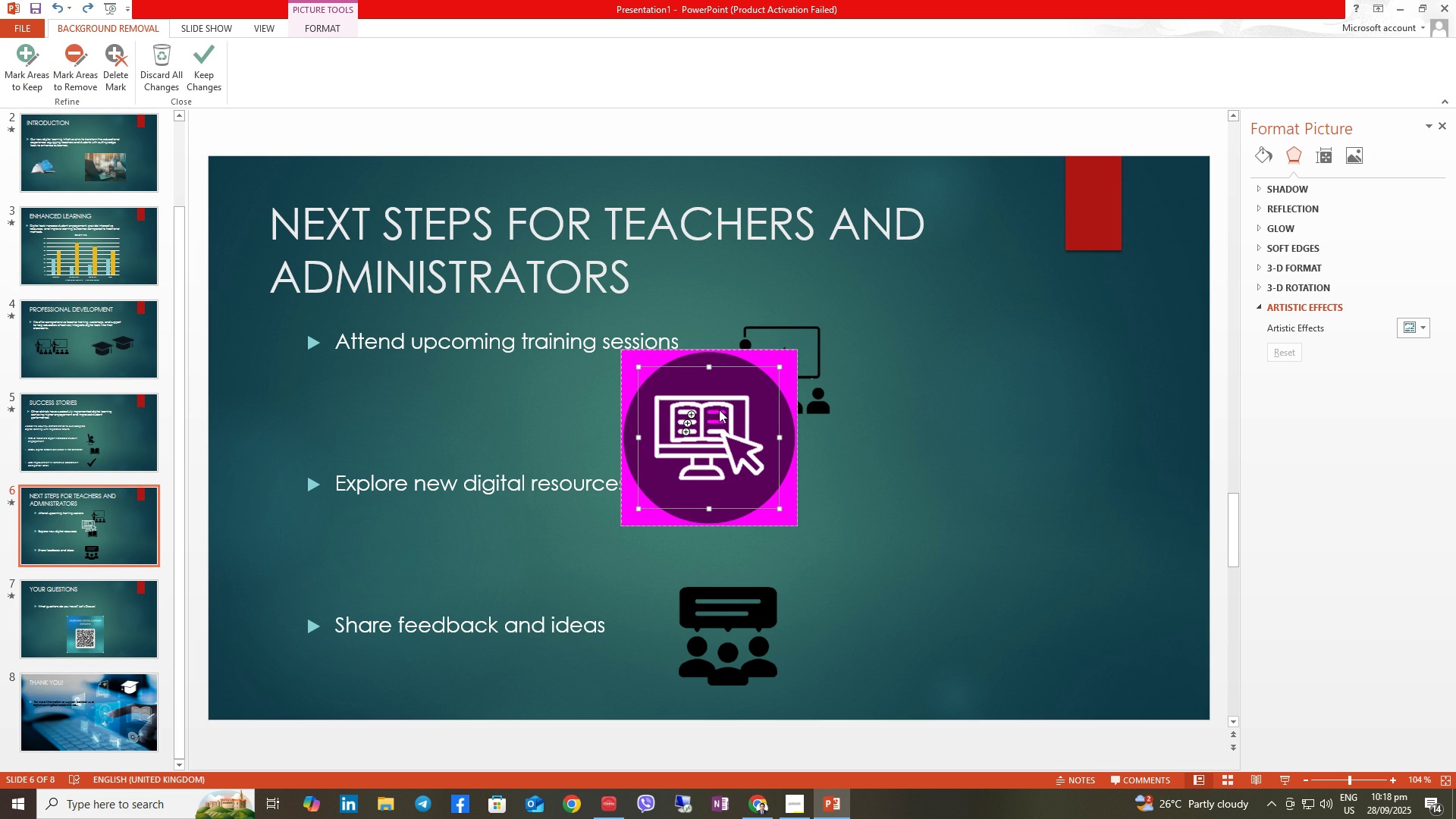 
left_click([17, 68])
 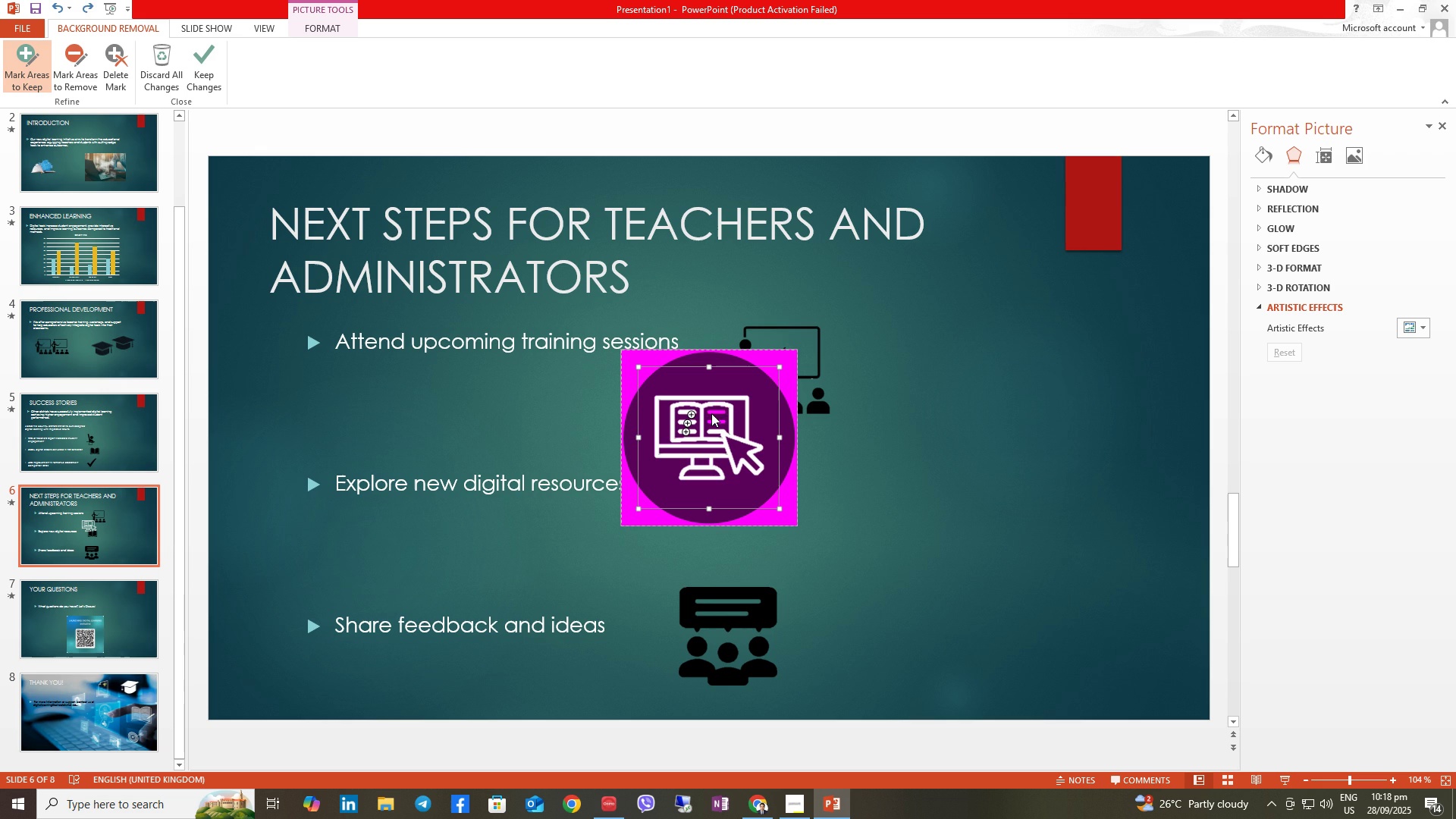 
left_click([711, 413])
 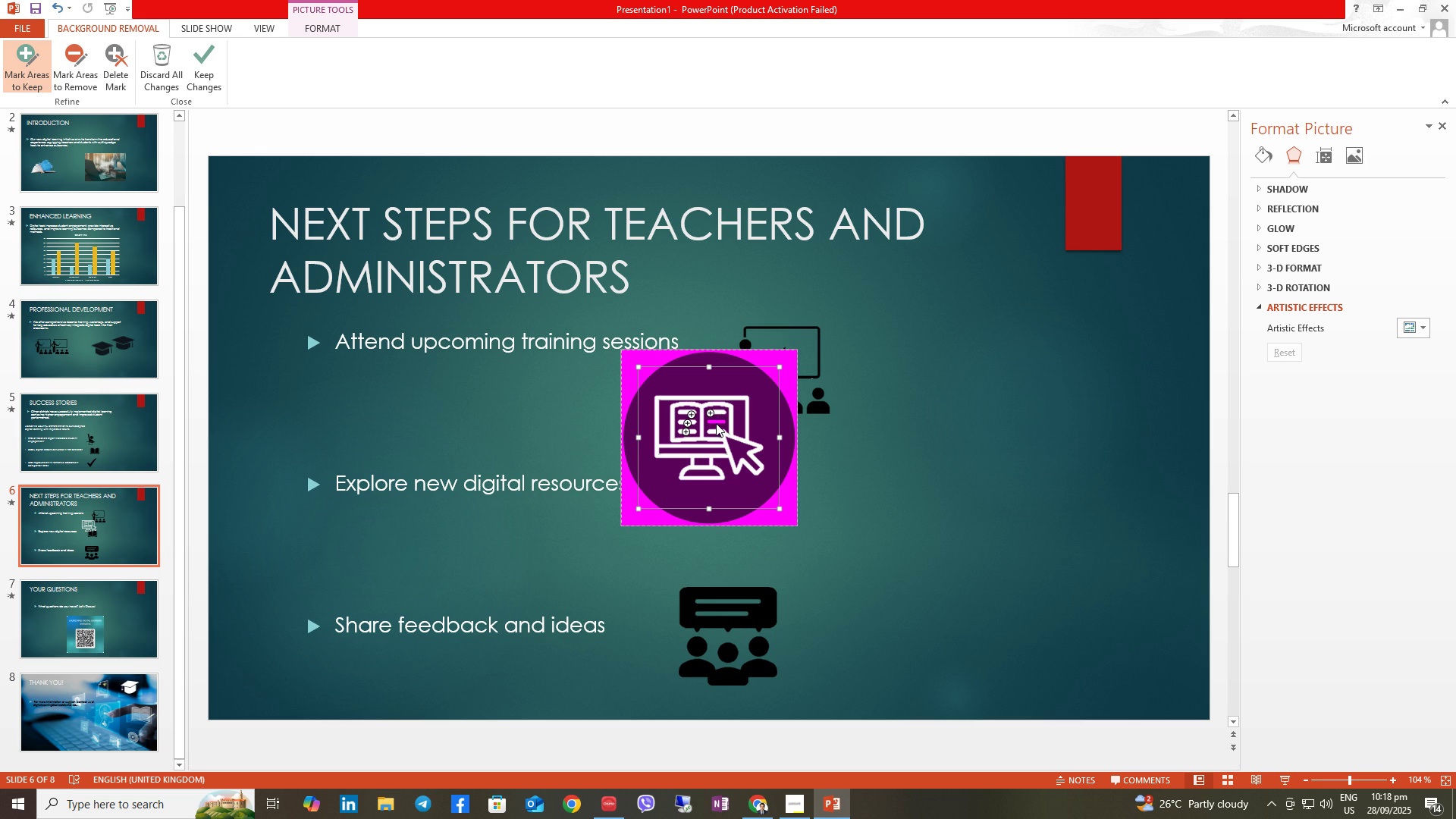 
left_click([716, 423])
 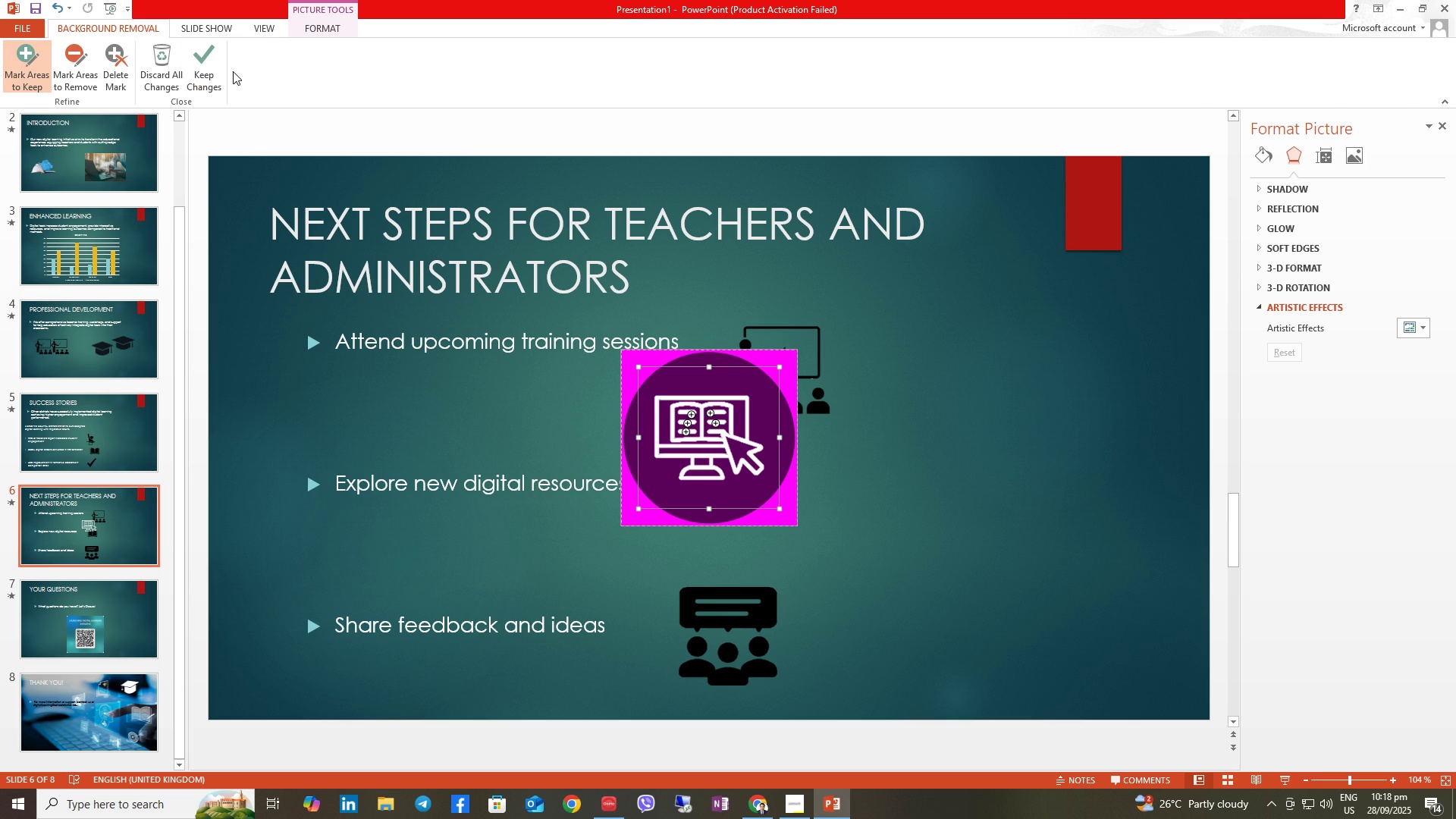 
left_click([212, 64])